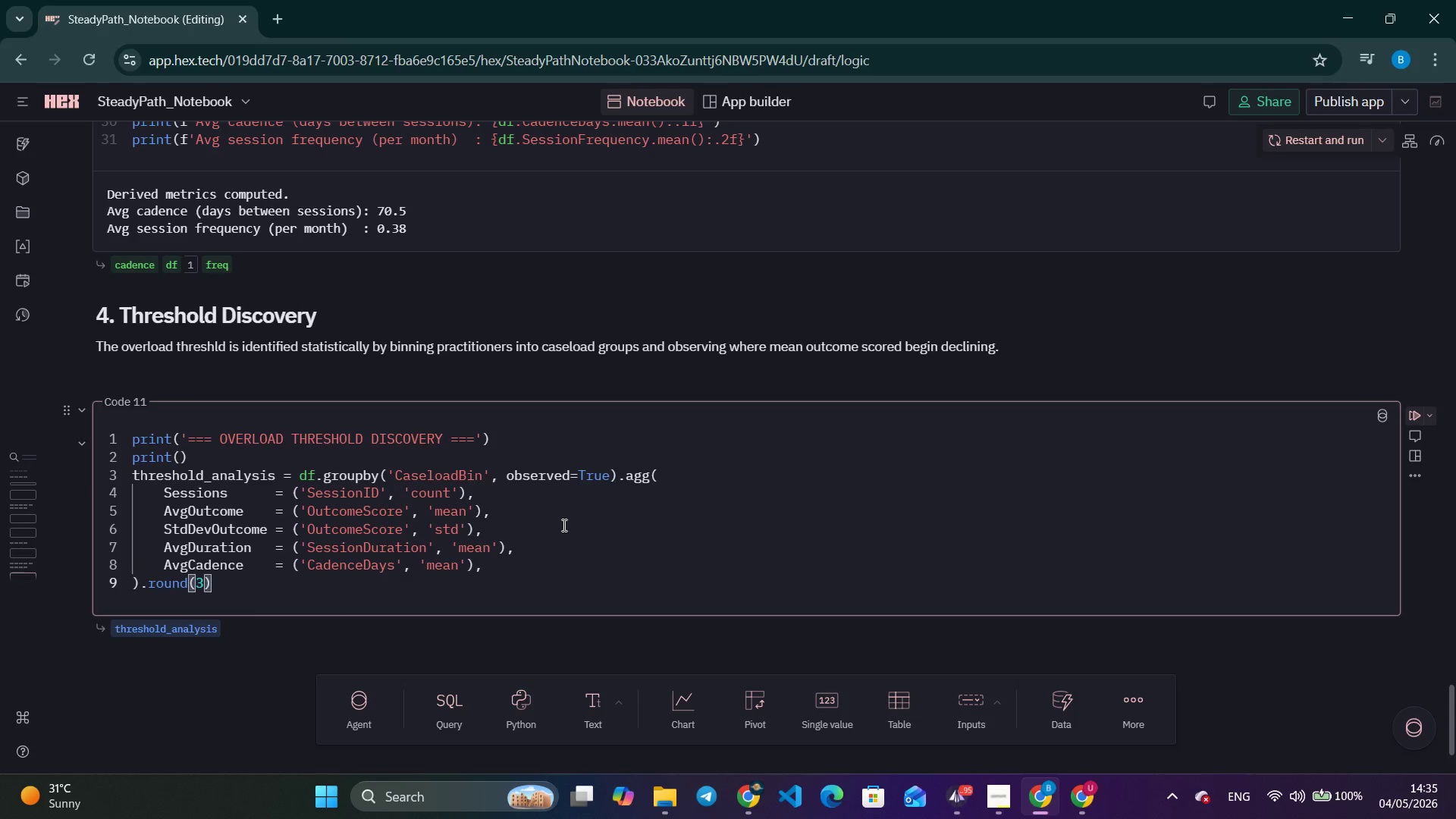 
key(ArrowRight)
 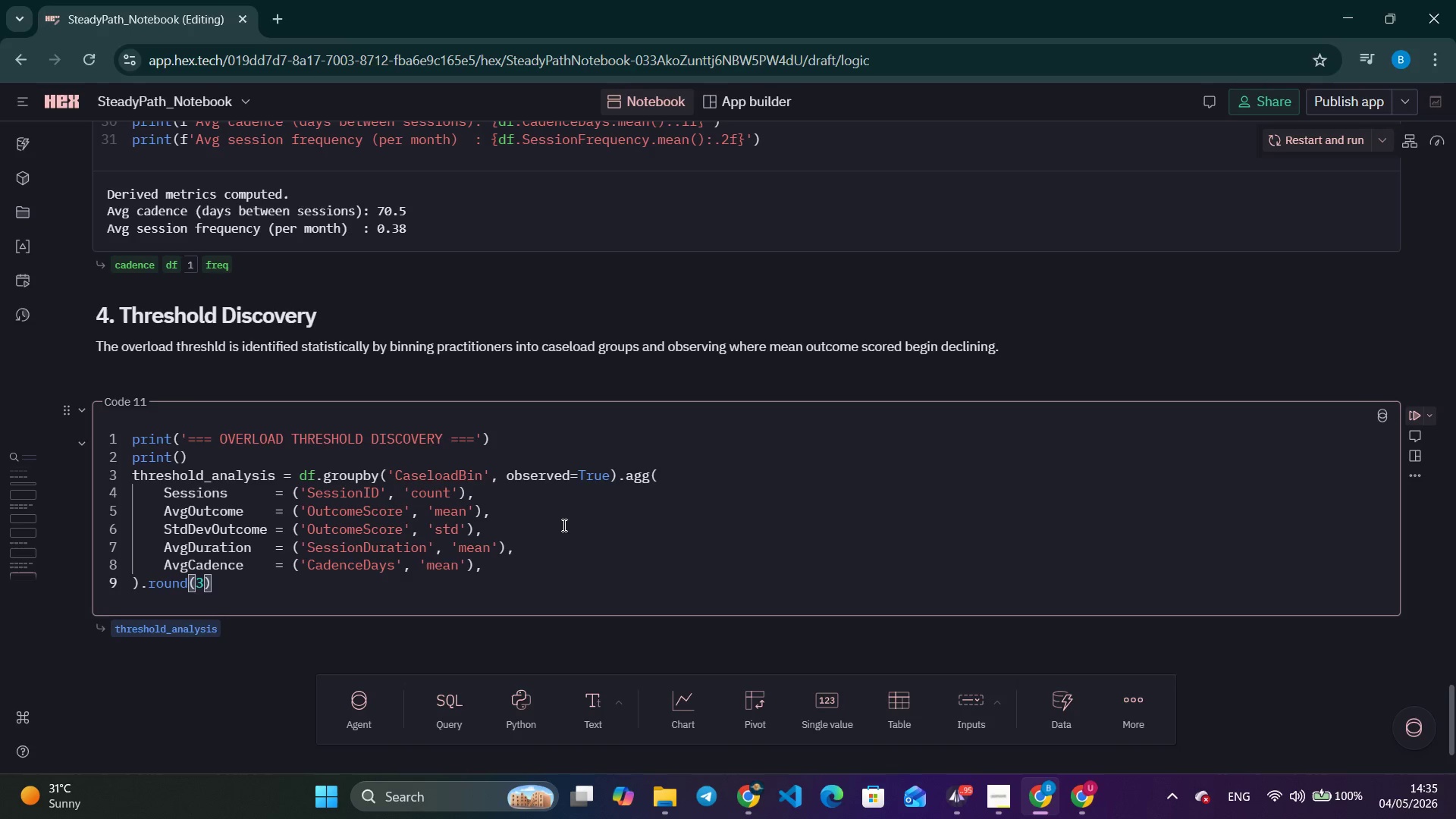 
key(Enter)
 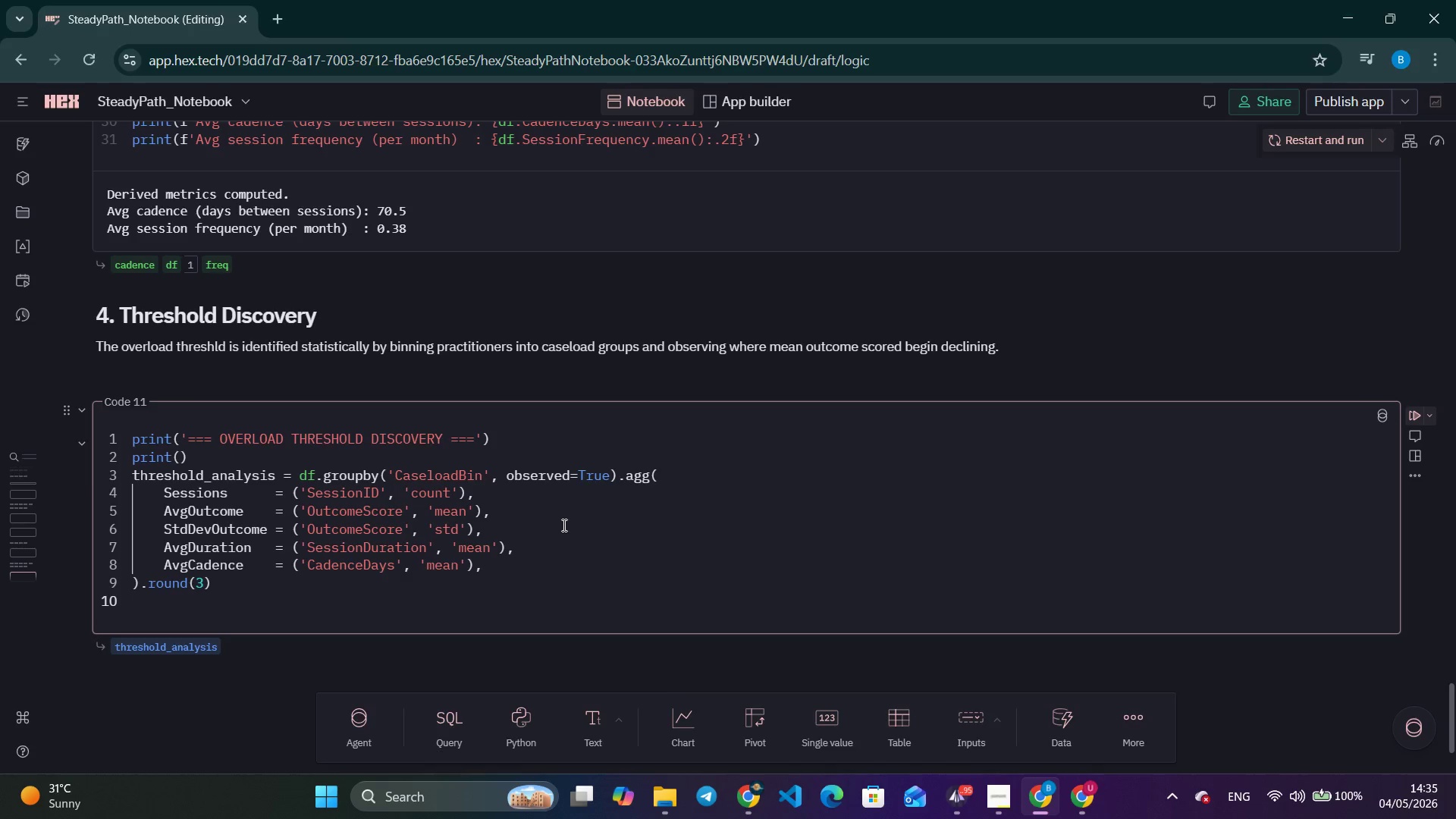 
type(print)
key(Tab)
key(Tab)
key(Tab)
key(Tab)
type((threshold_analysis.)
 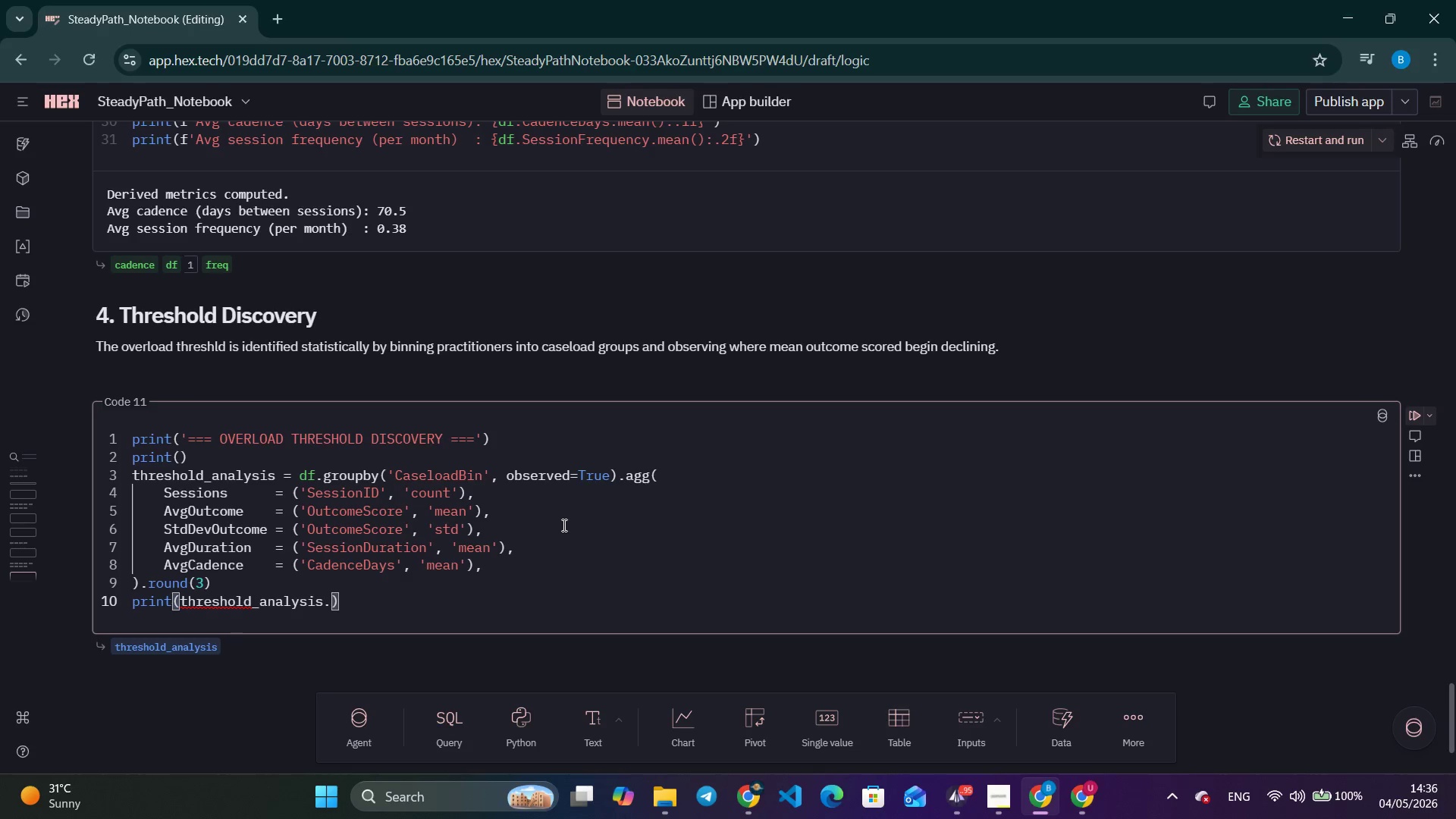 
hold_key(key=AltLeft, duration=1.05)